 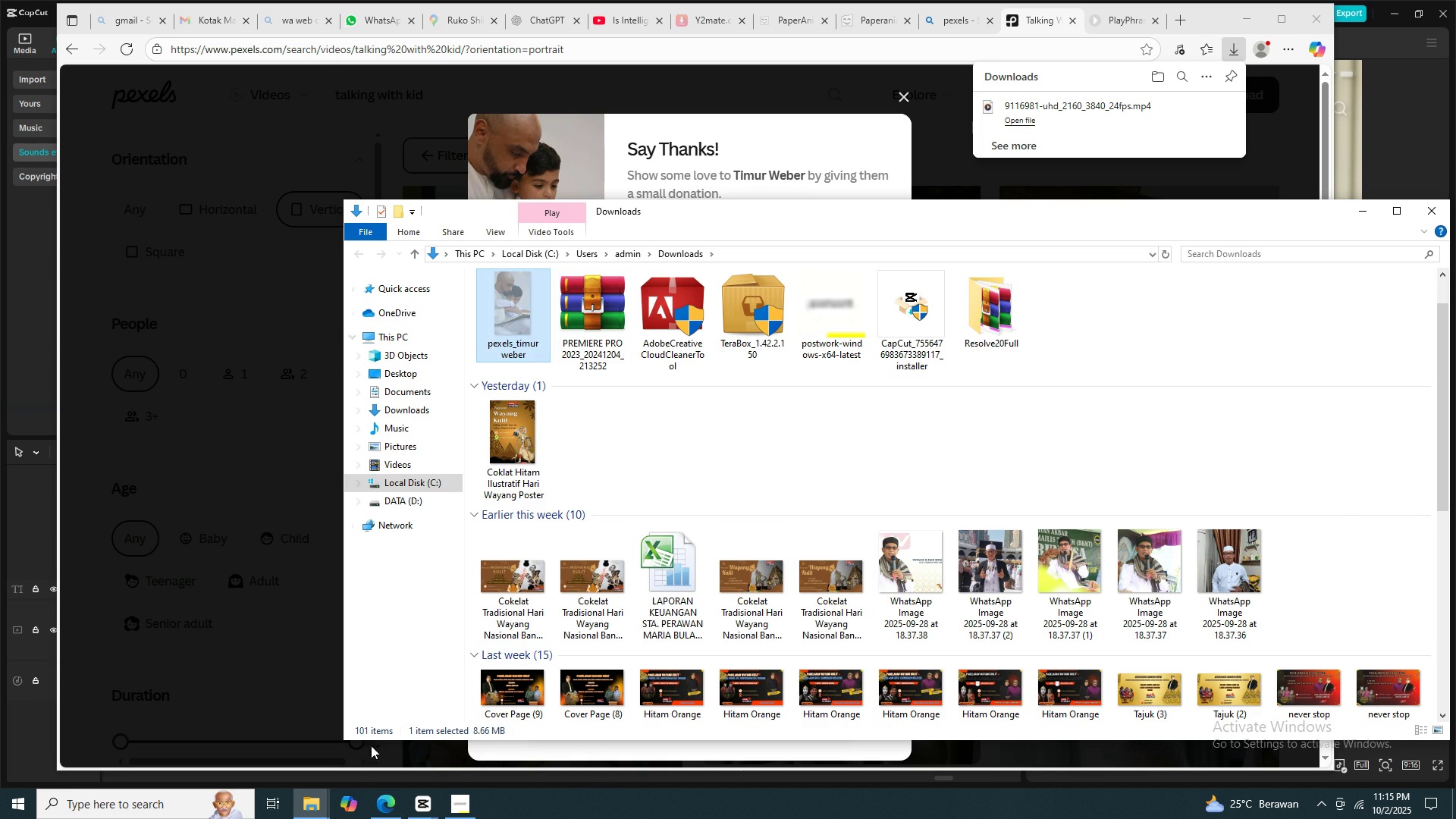 
left_click([313, 804])
 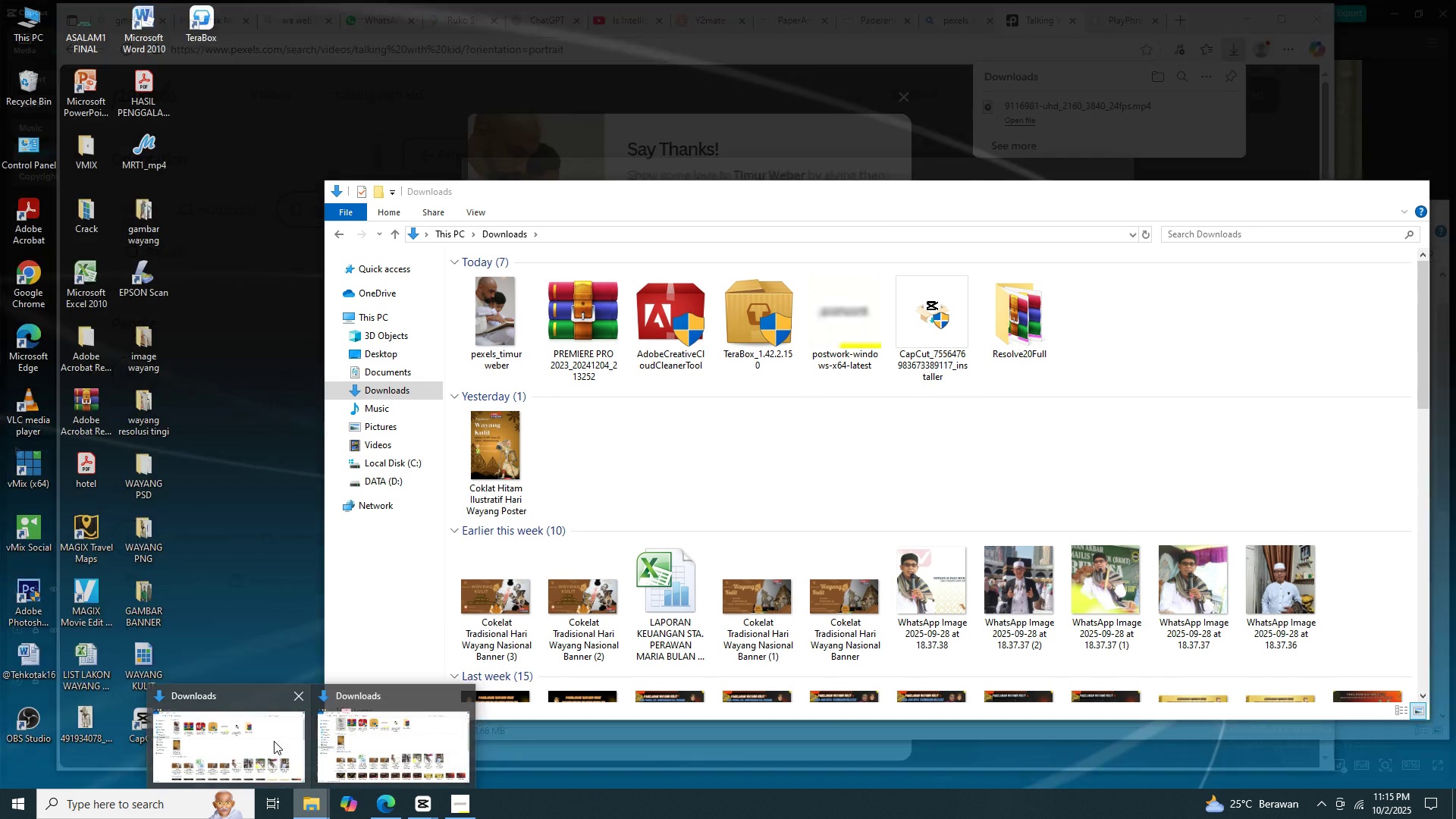 
left_click([274, 741])
 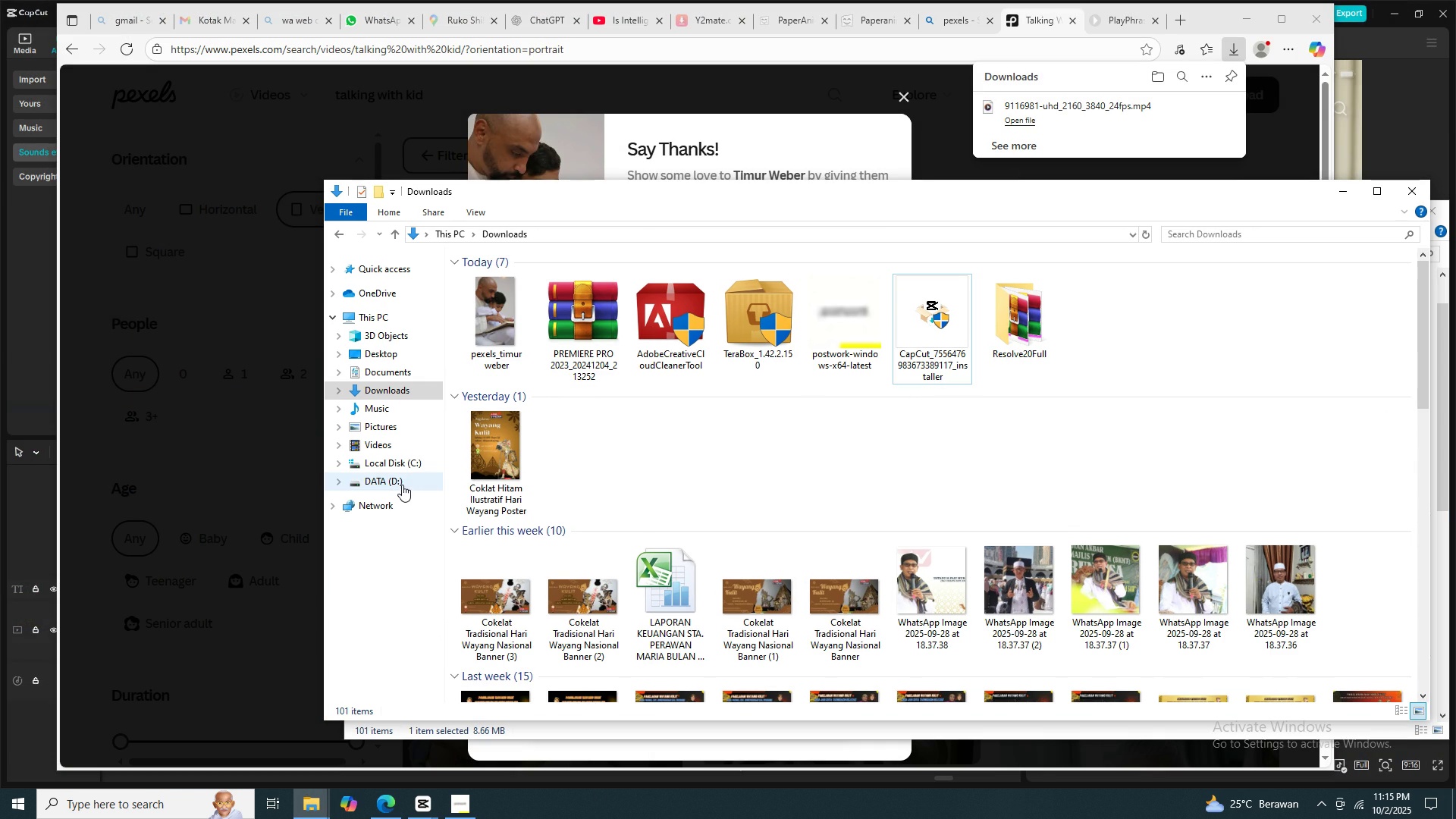 
left_click([402, 485])
 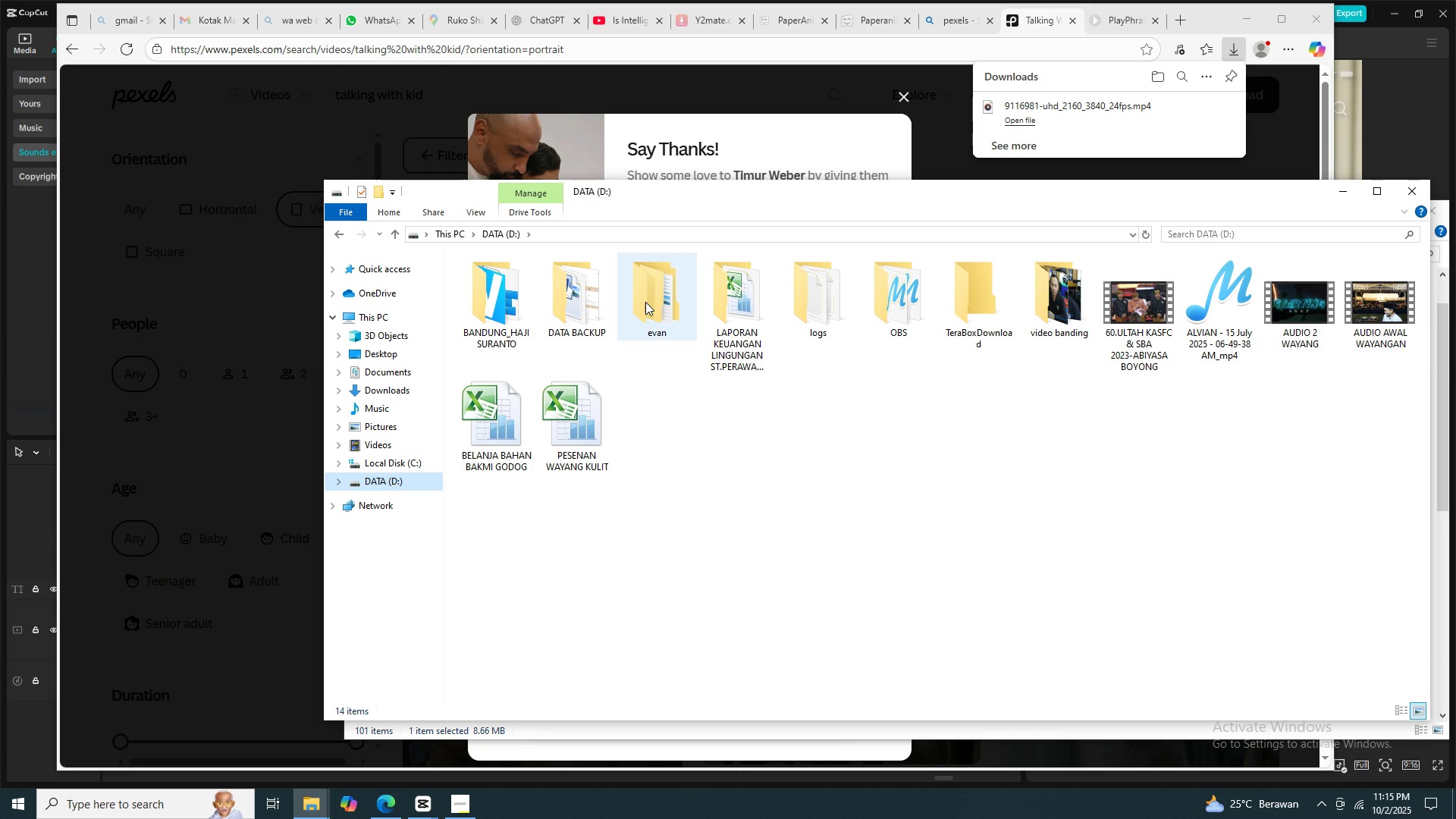 
double_click([647, 301])
 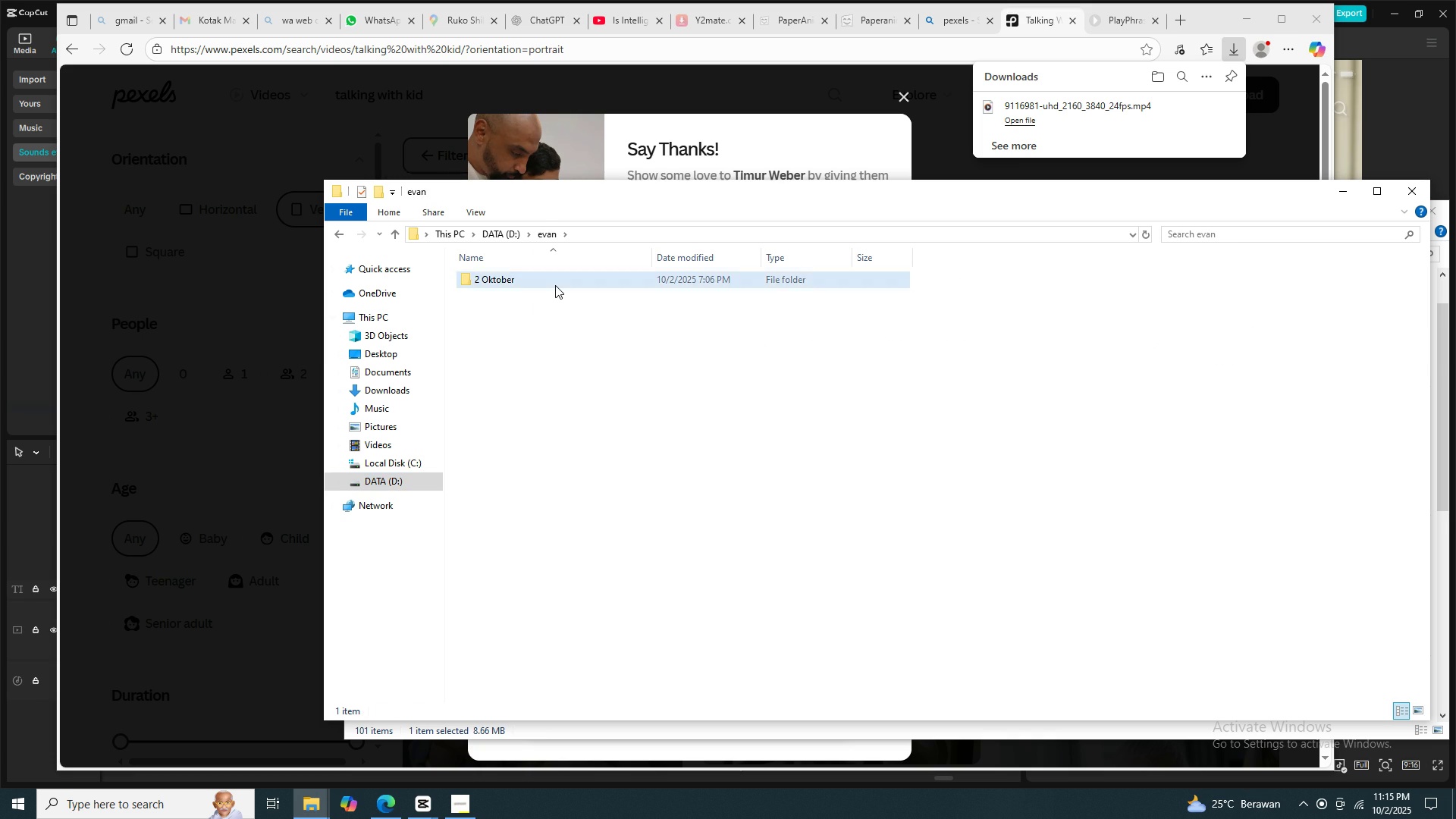 
double_click([555, 285])
 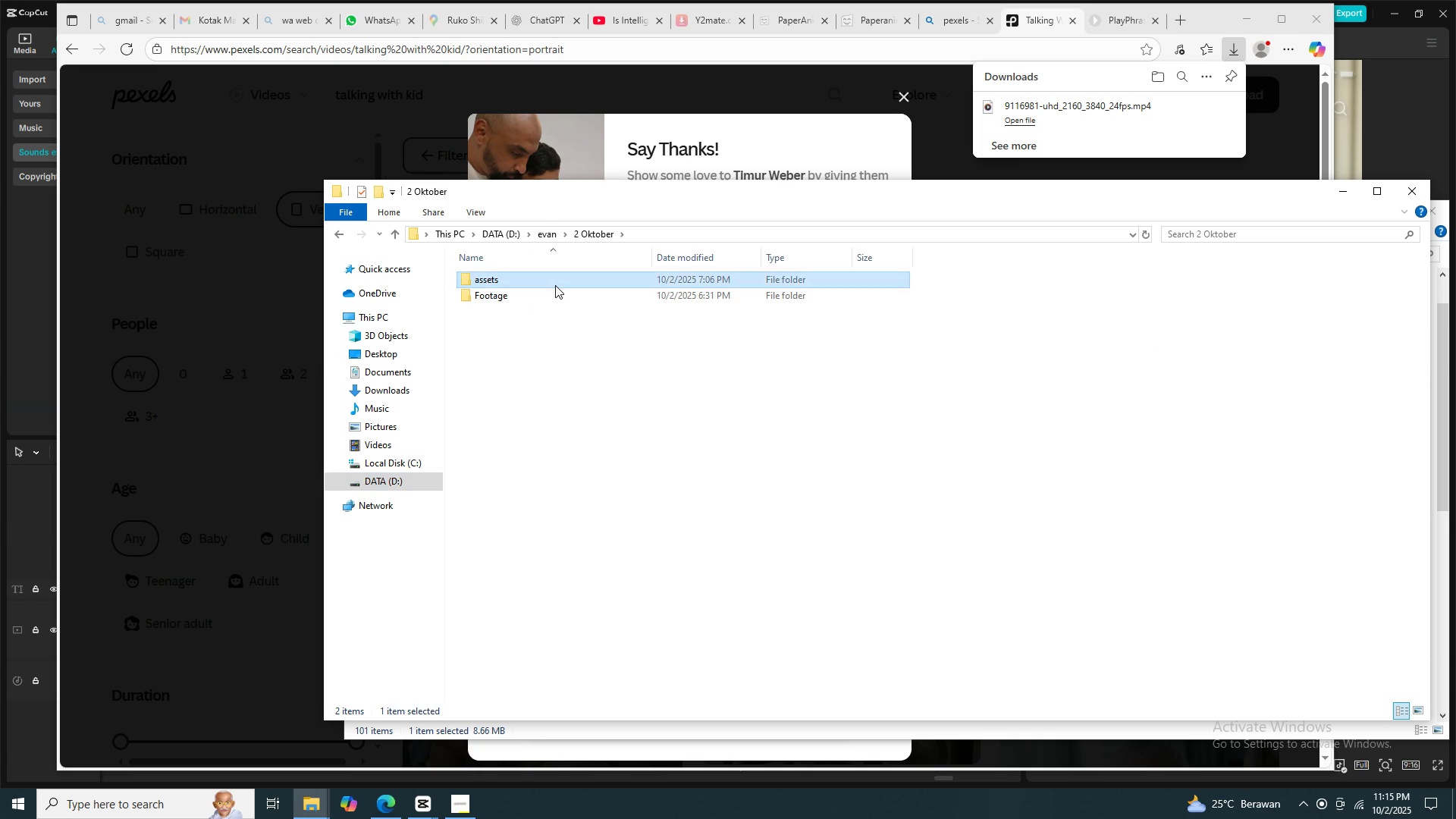 
double_click([555, 285])
 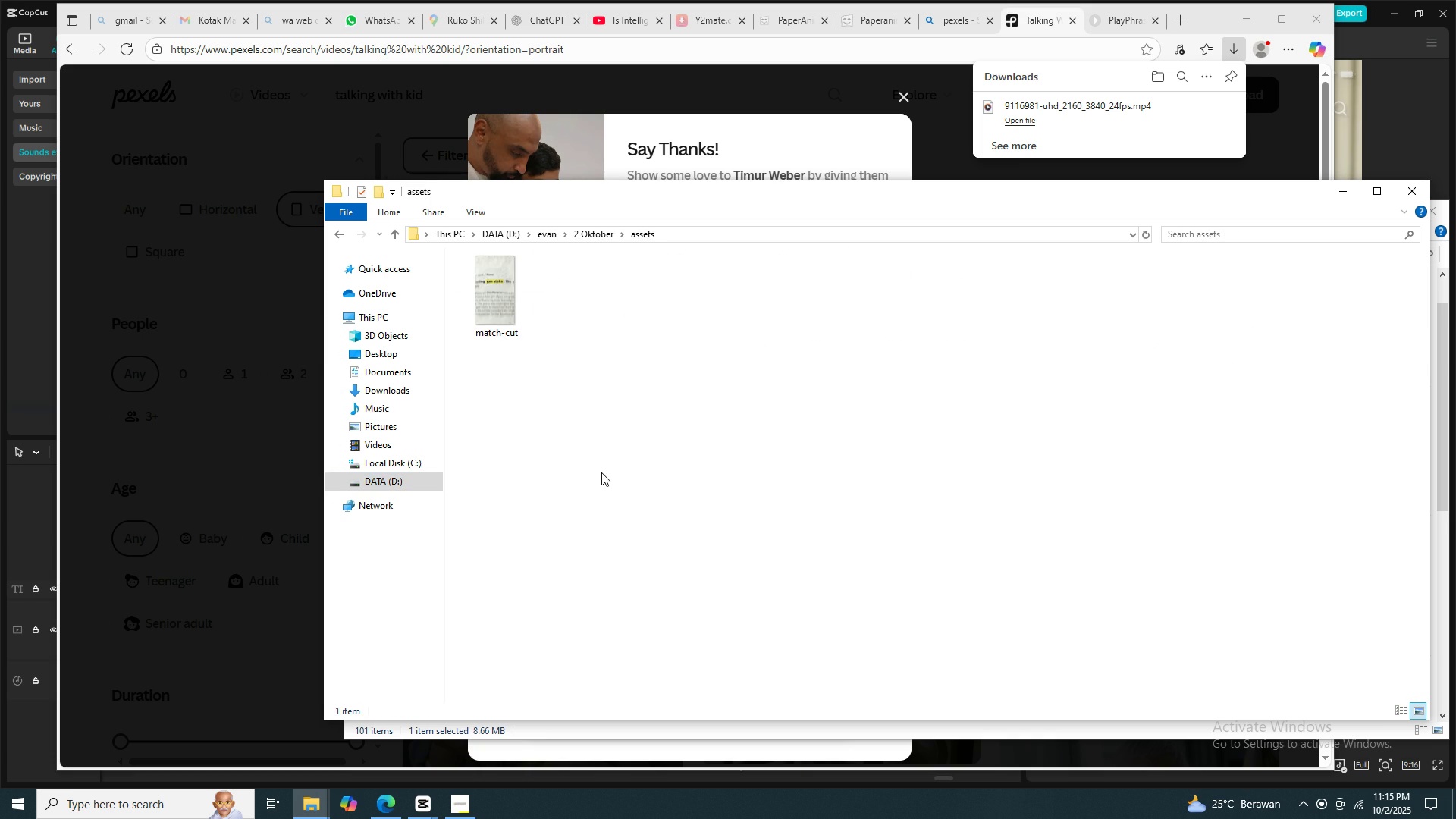 
left_click([603, 475])